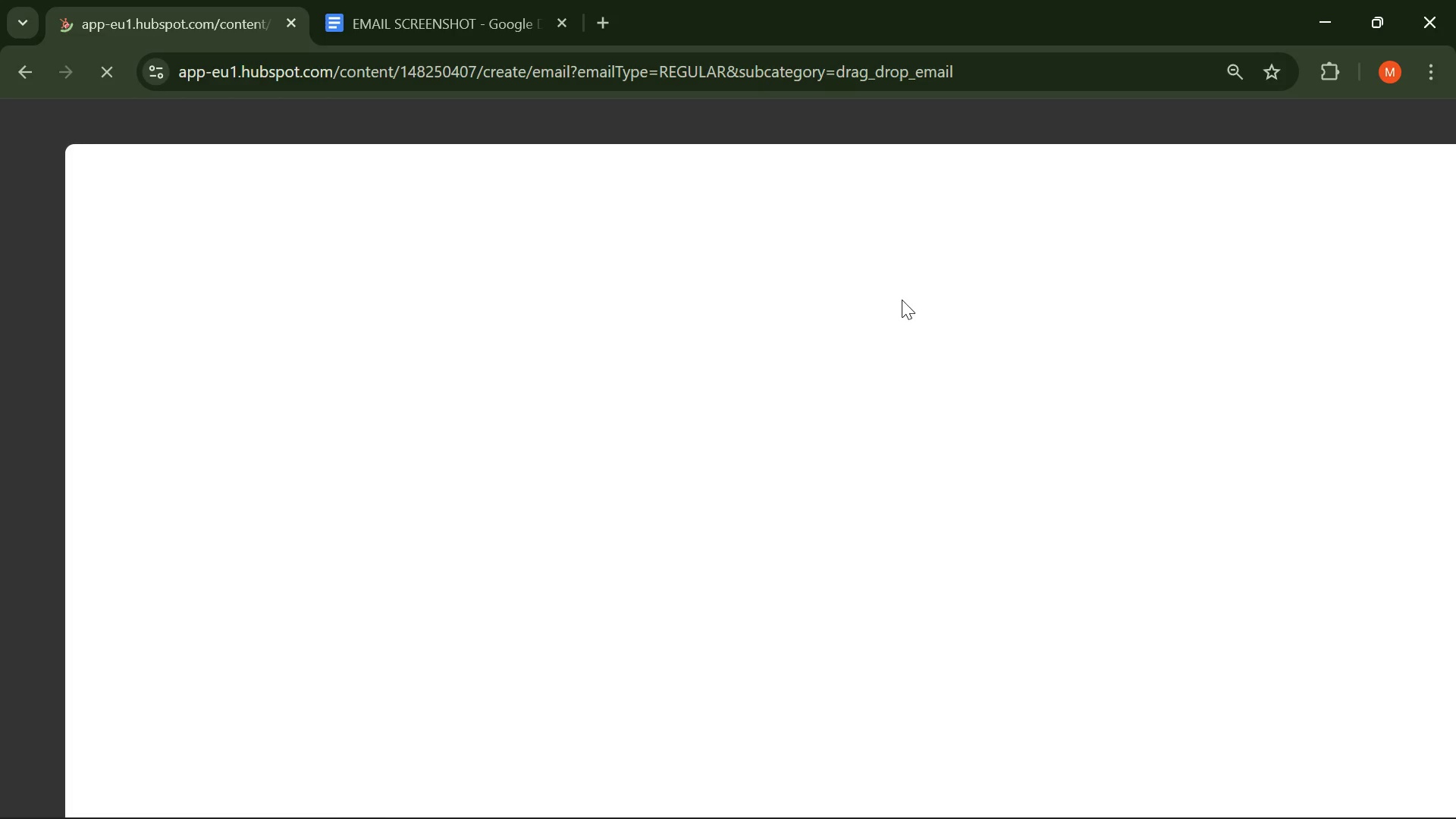 
mouse_move([854, 248])
 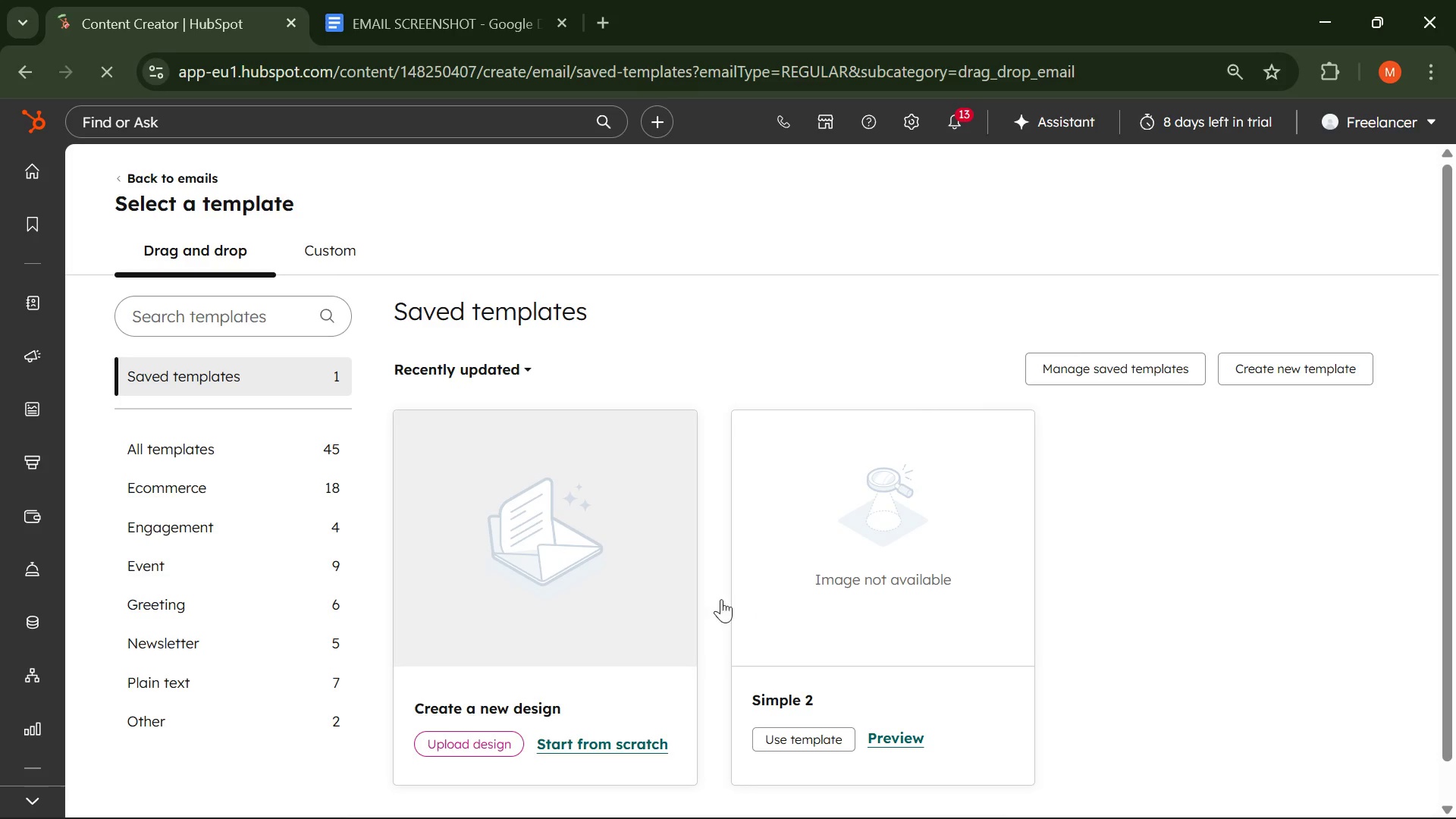 
scroll: coordinate [620, 581], scroll_direction: down, amount: 2.0
 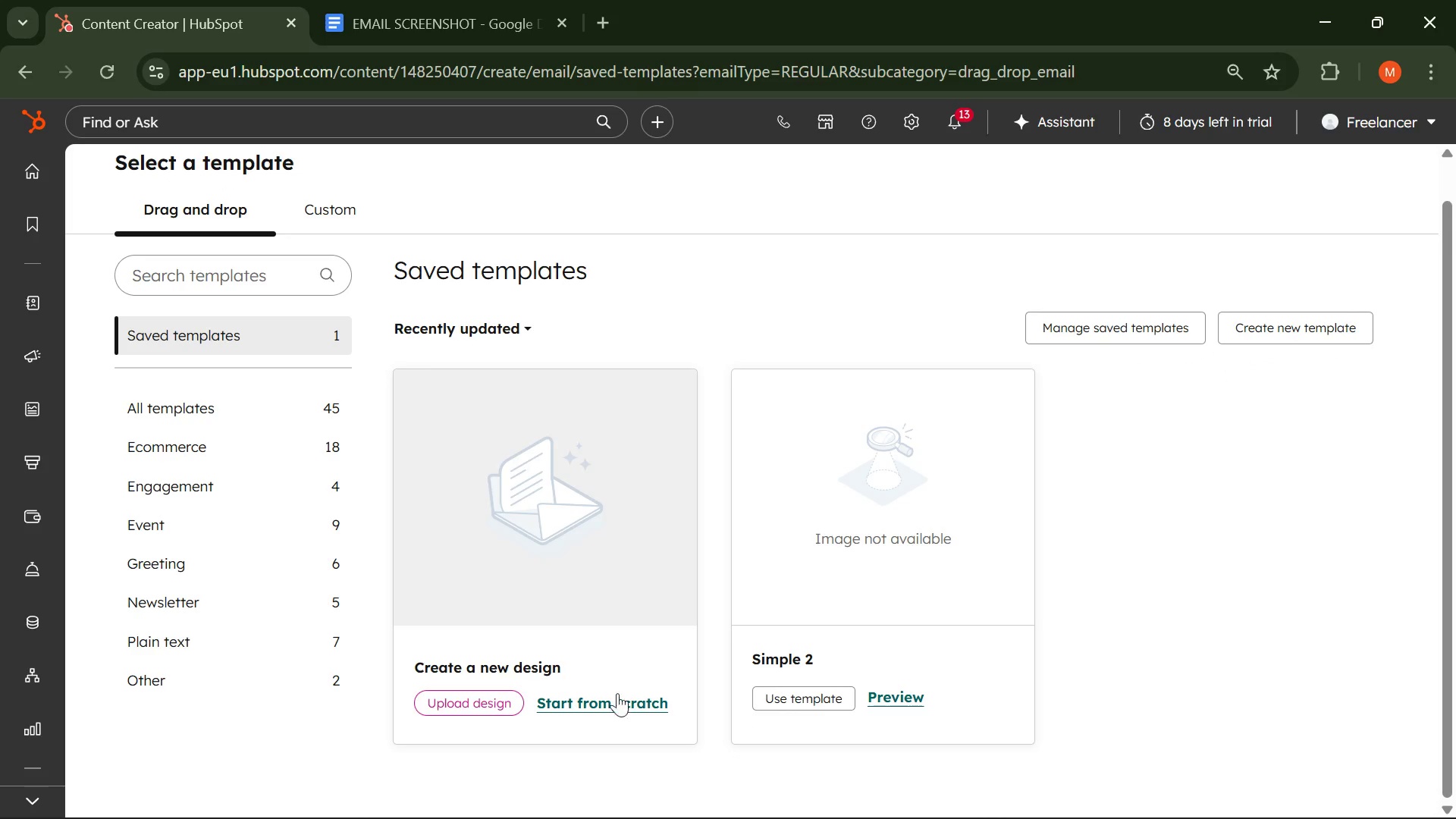 
left_click([621, 699])
 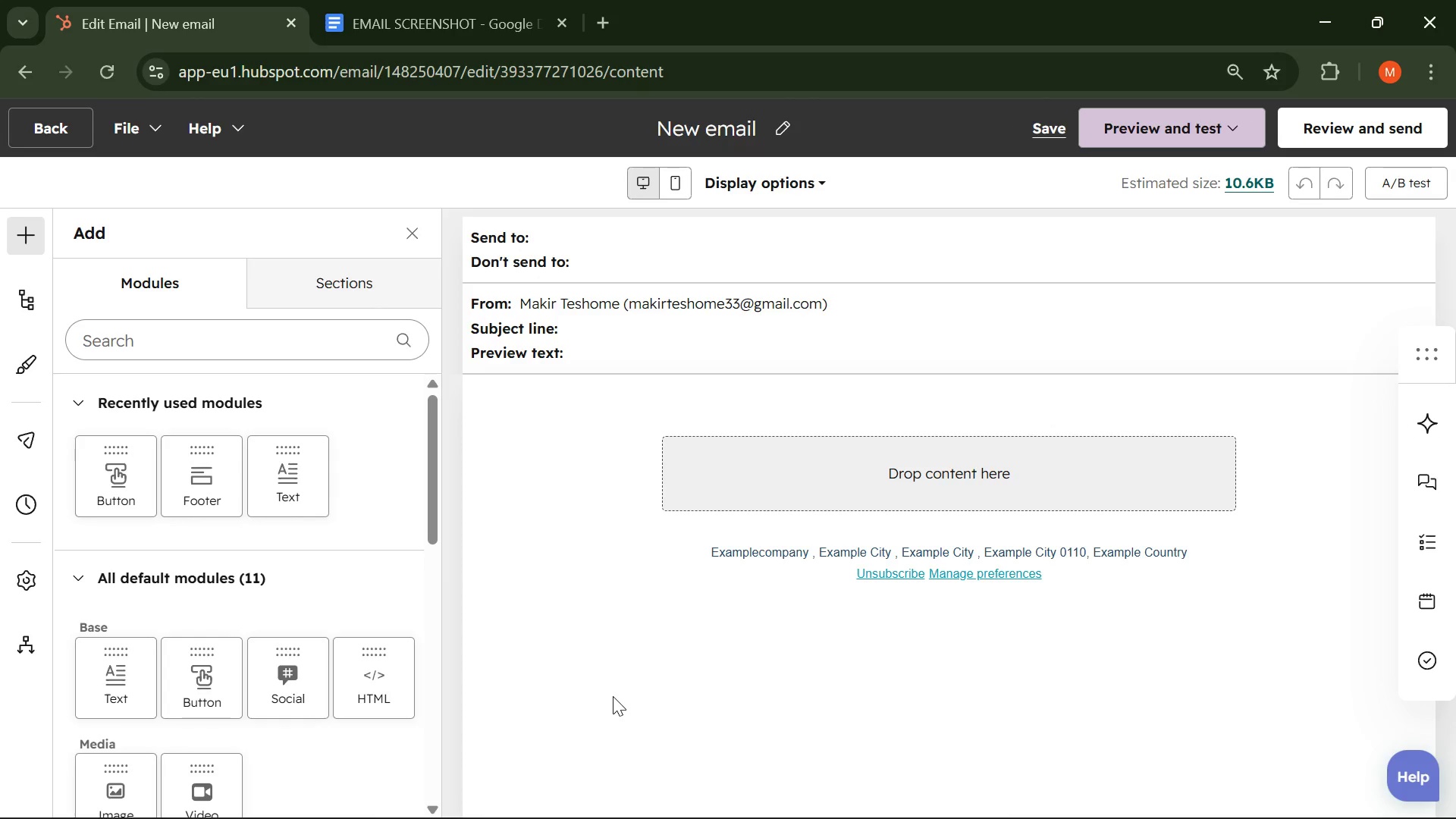 
wait(34.53)
 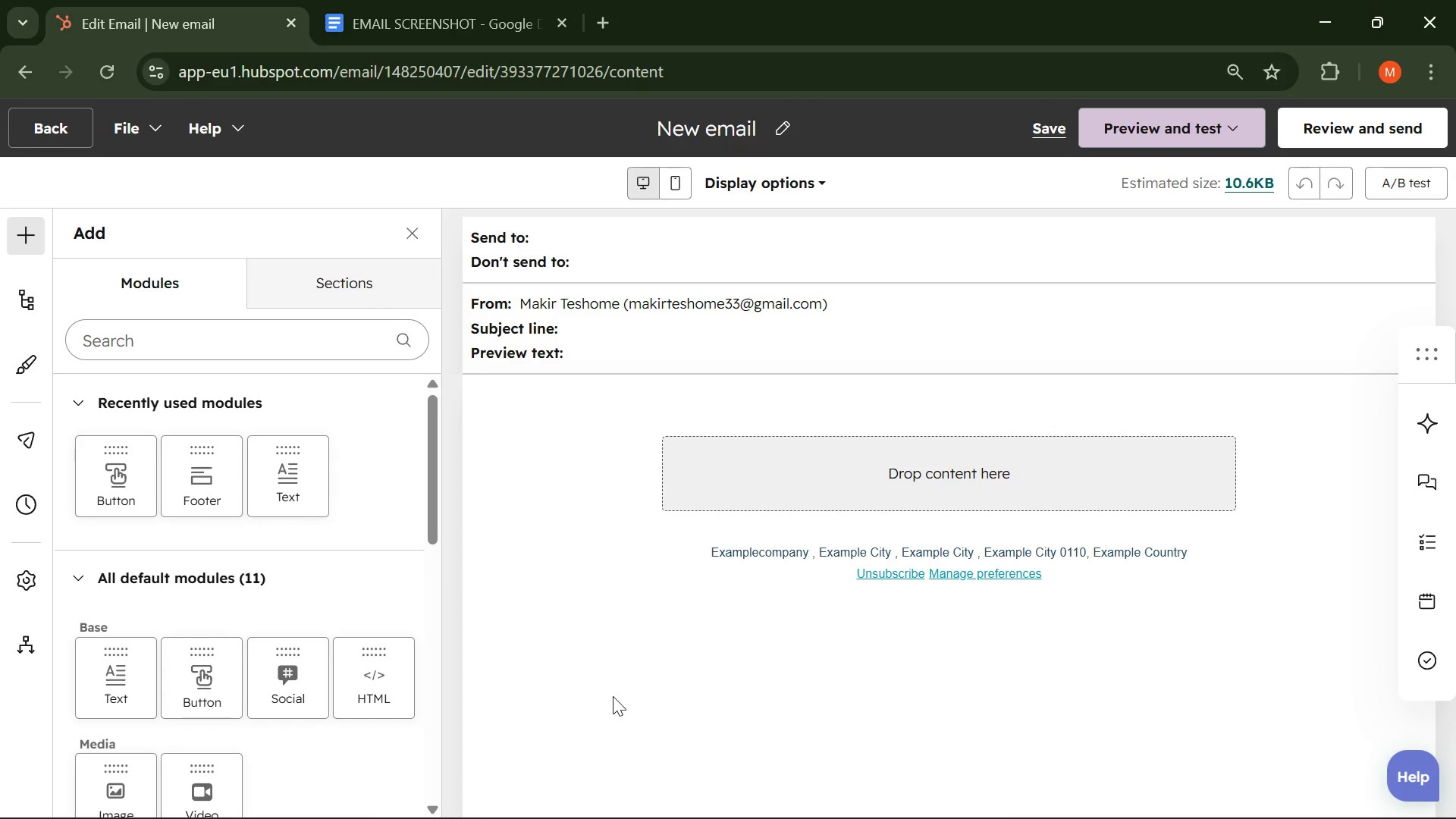 
left_click_drag(start_coordinate=[271, 472], to_coordinate=[868, 474])
 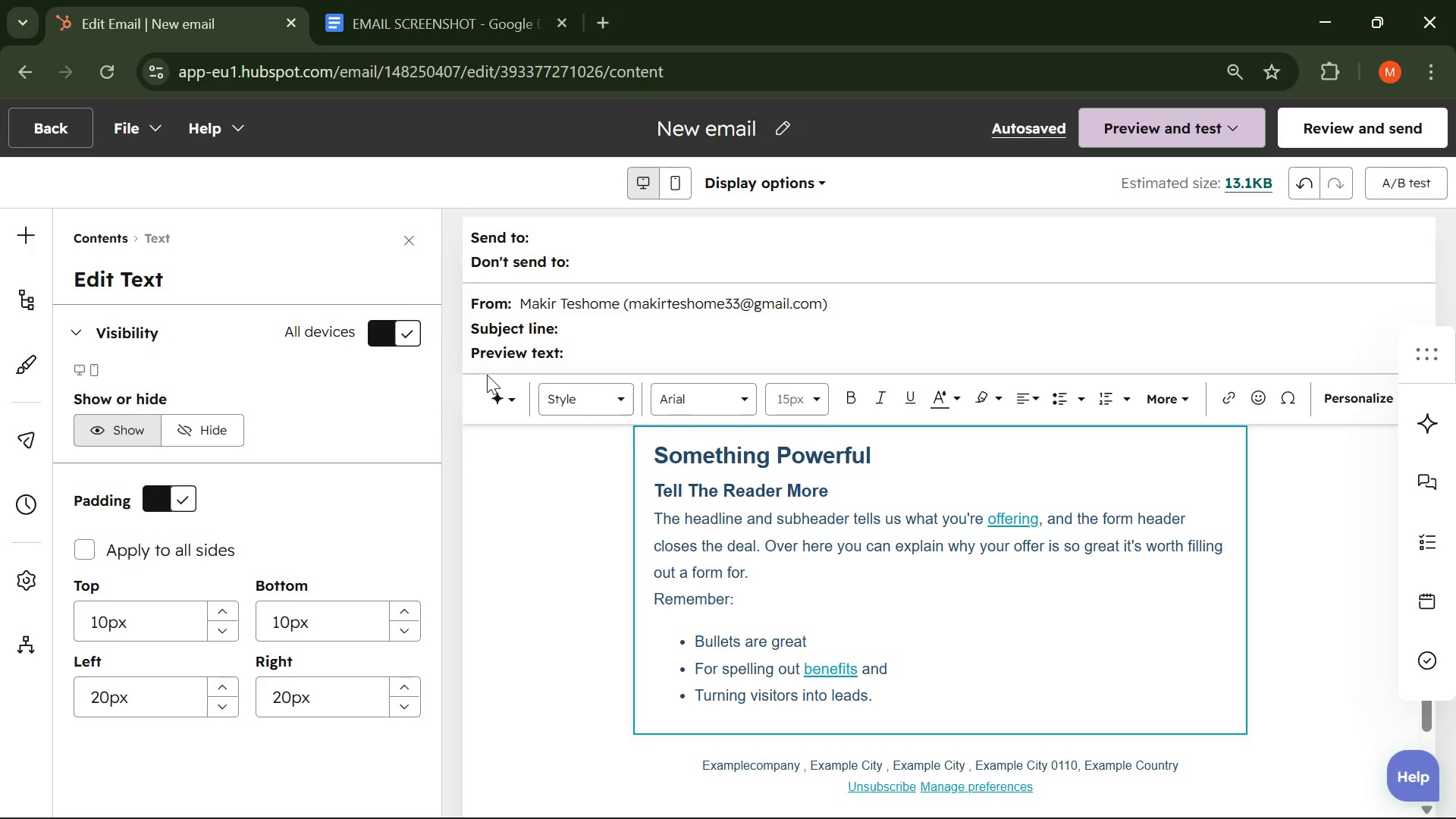 
wait(27.59)
 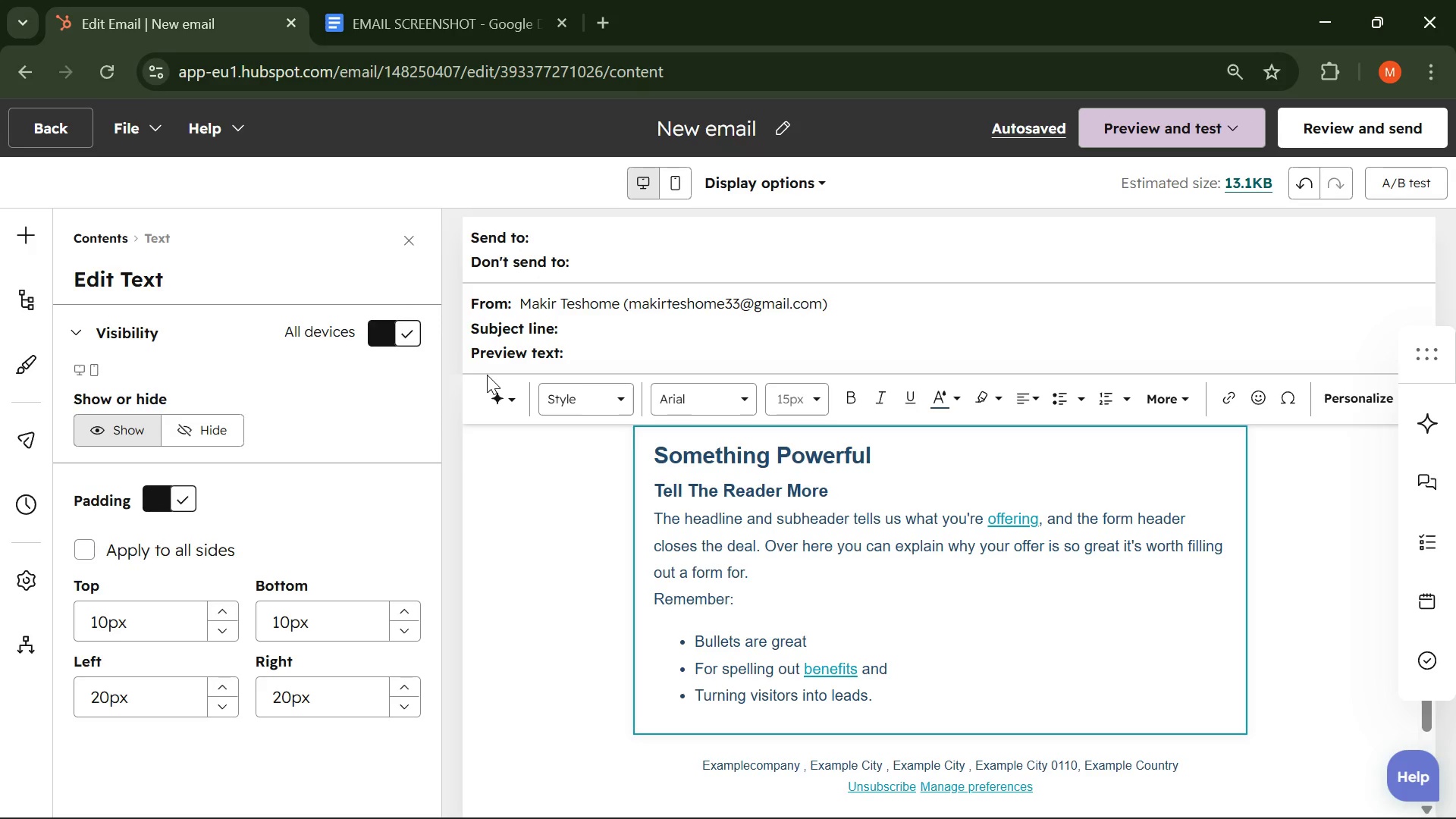 
left_click([728, 549])
 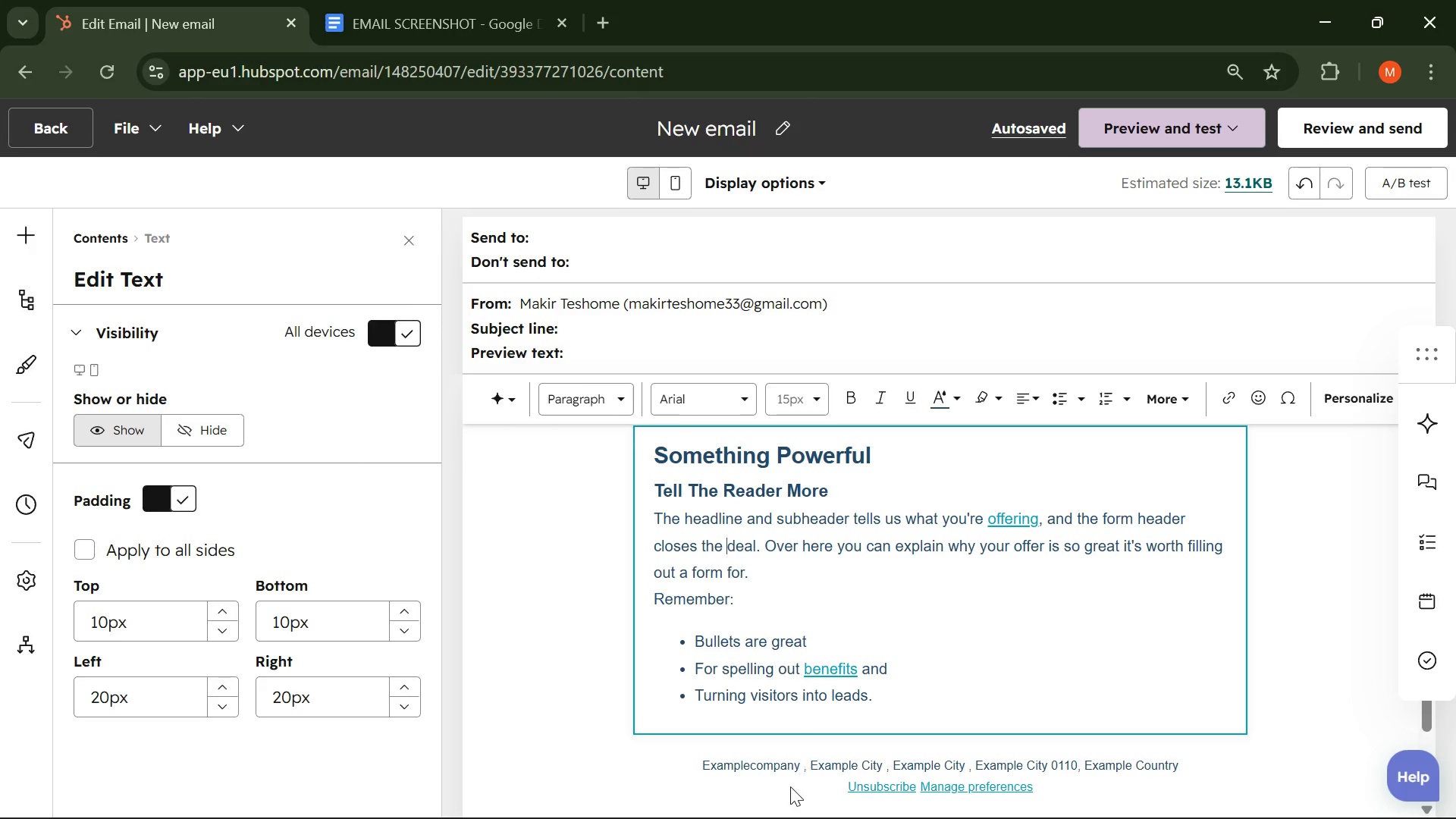 
left_click([994, 799])